 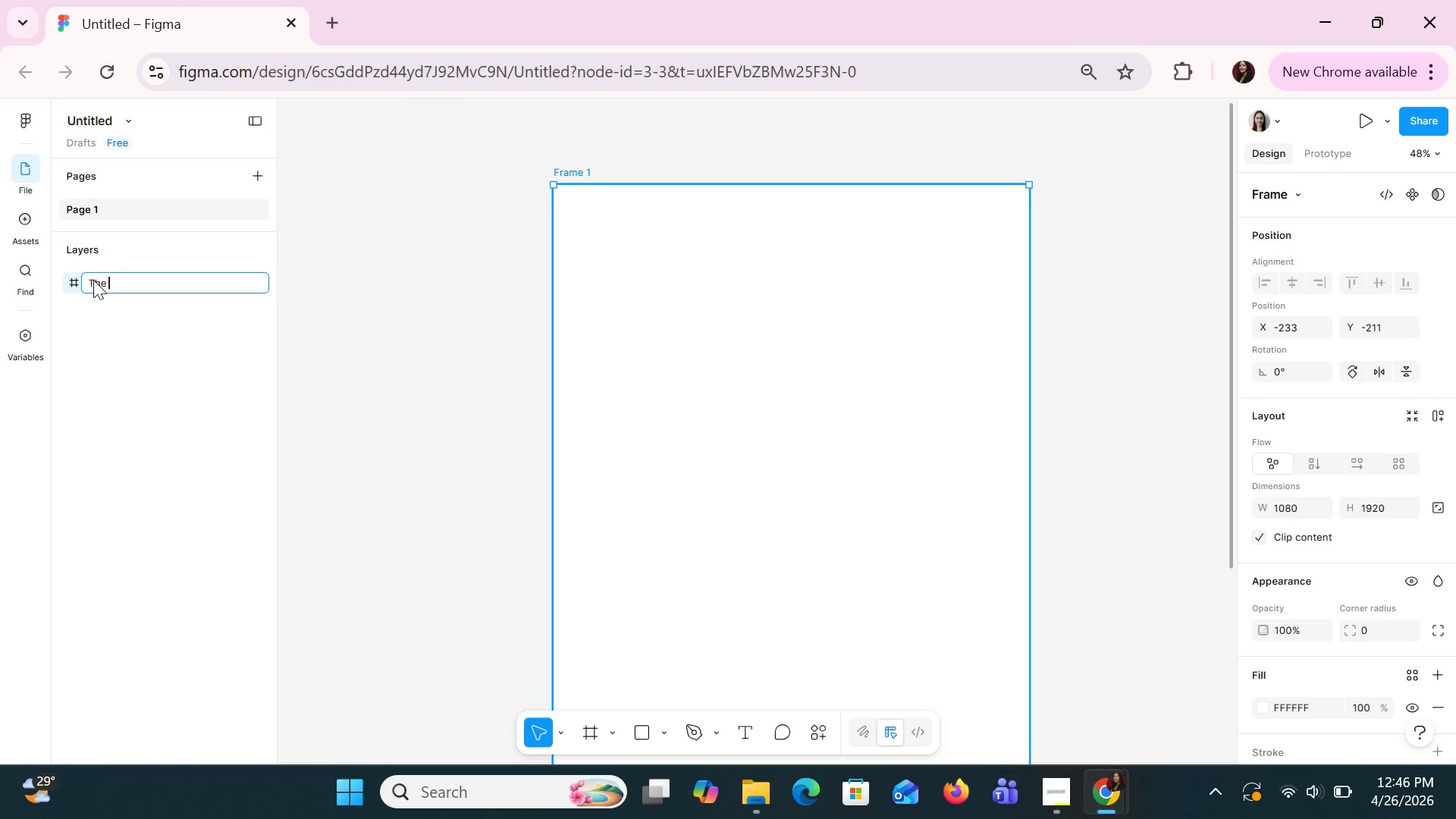 
hold_key(key=ShiftLeft, duration=0.39)
 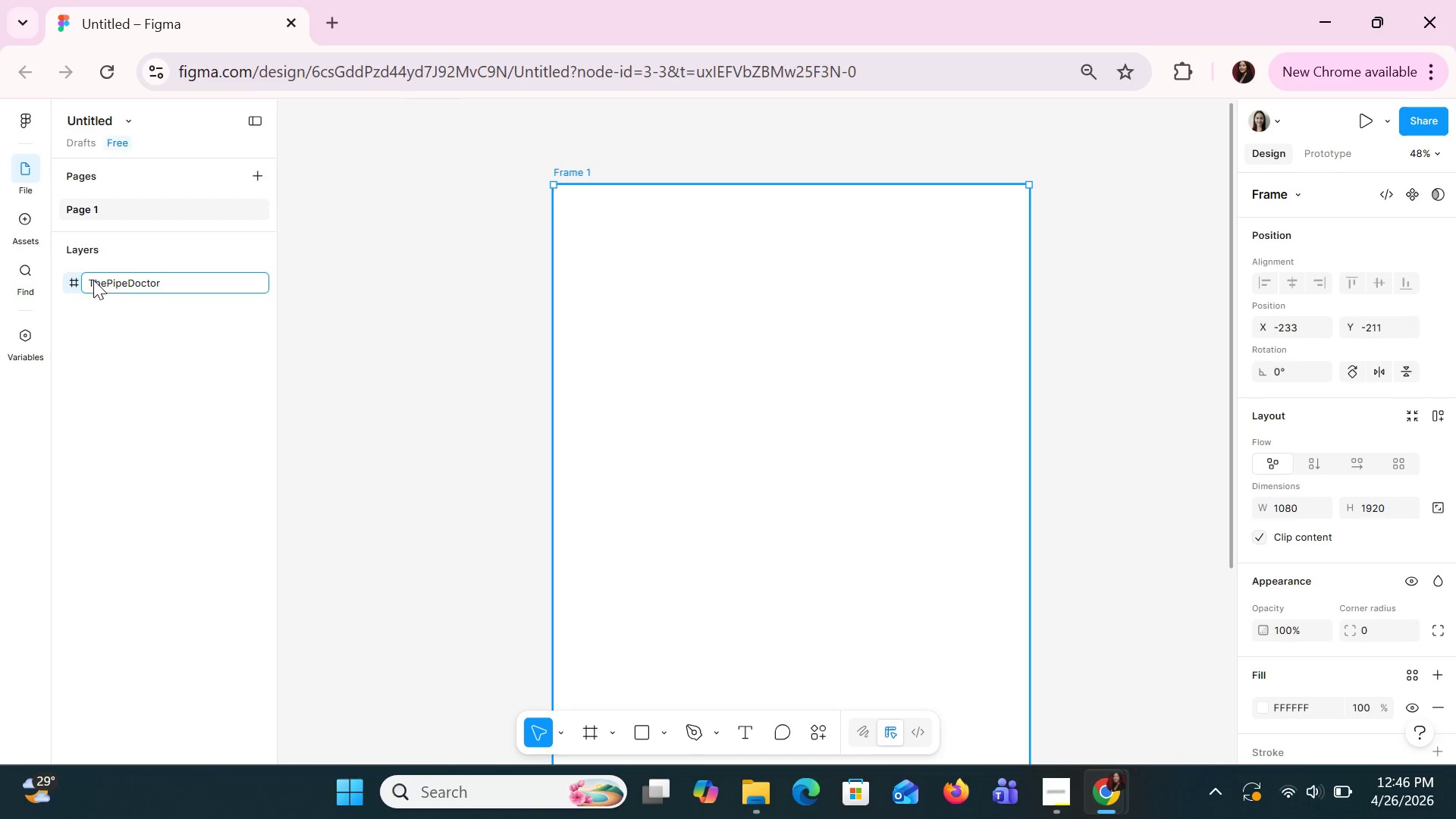 
left_click([805, 431])
 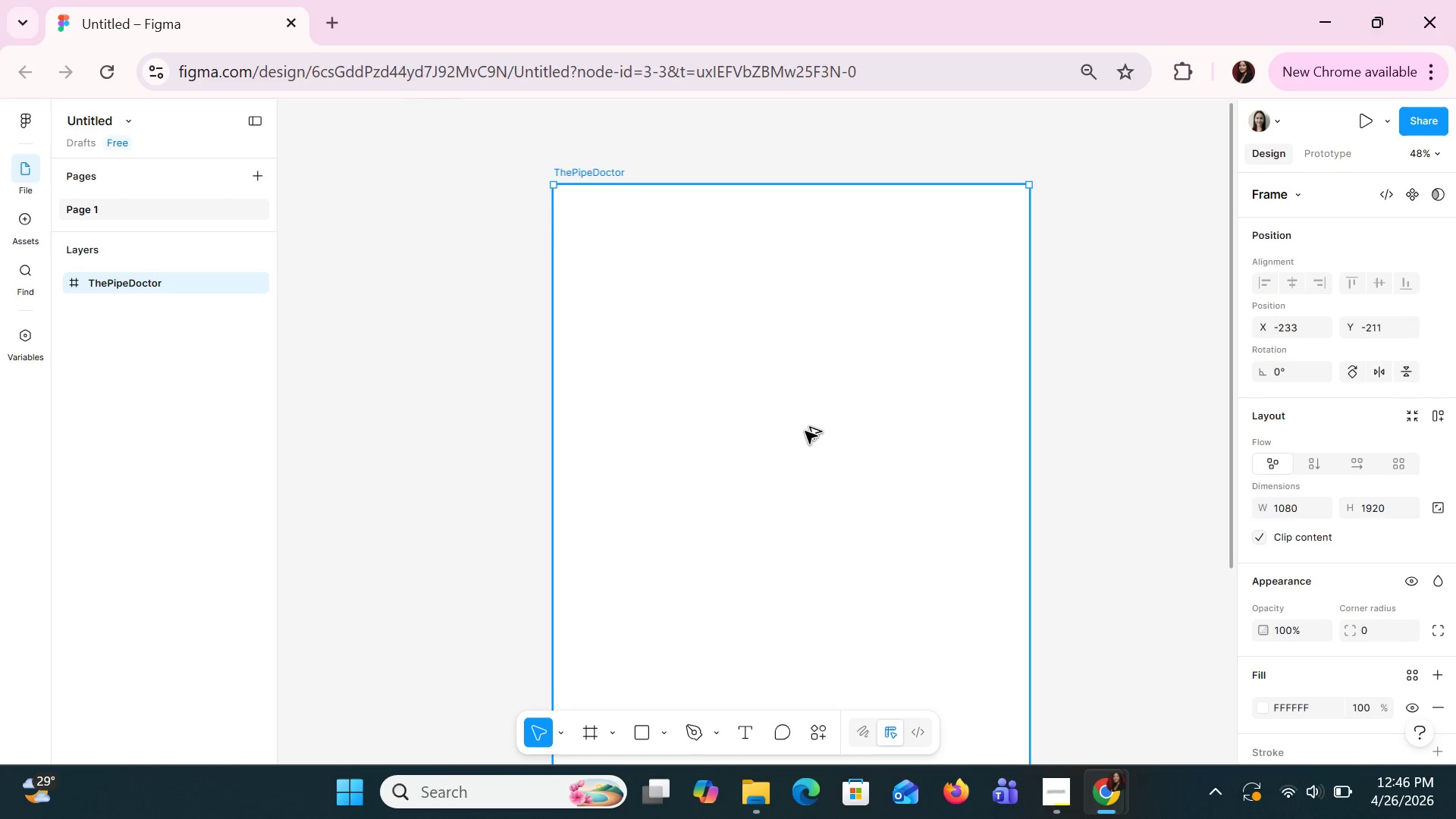 
key(Alt+AltLeft)
 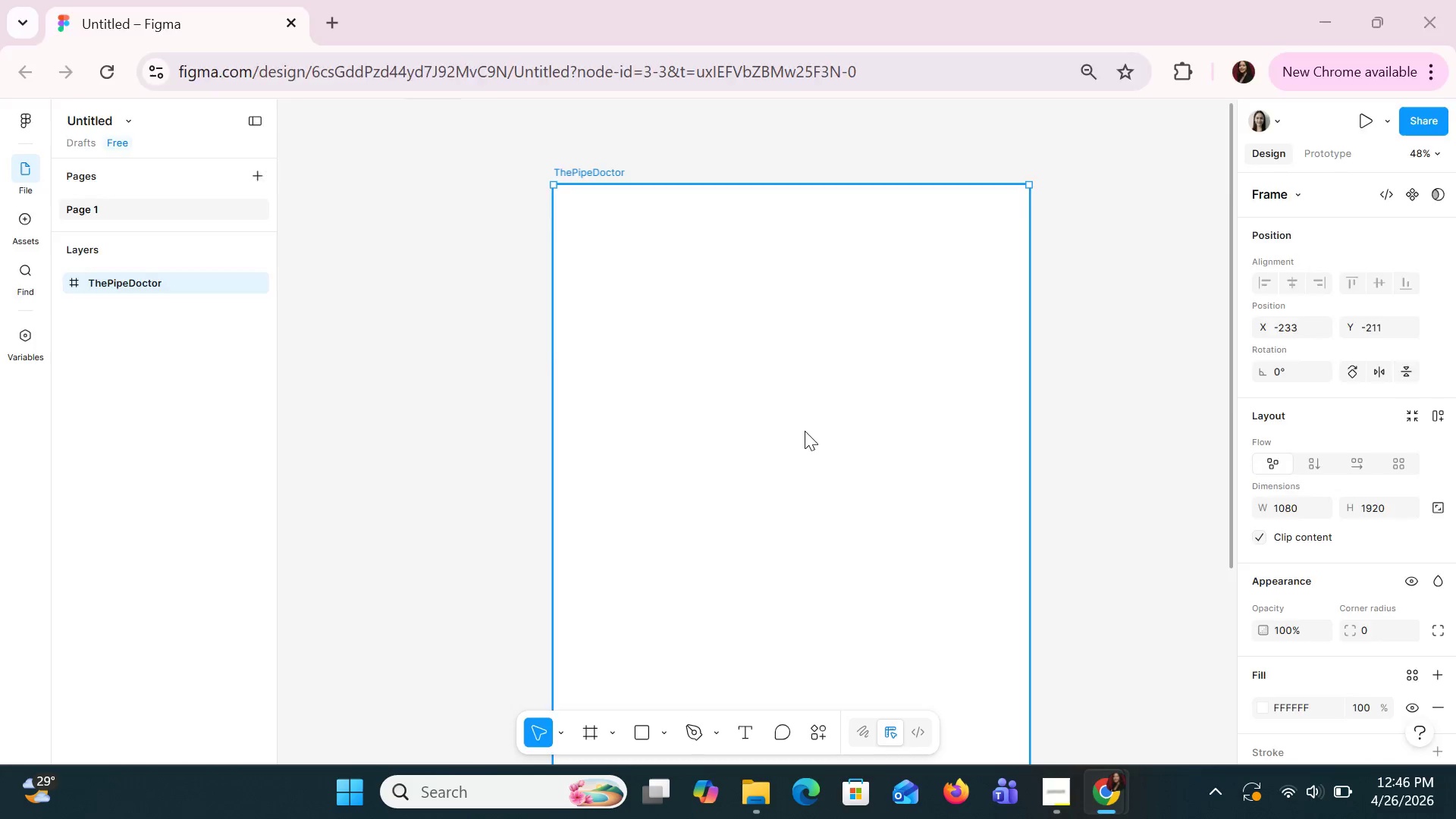 
key(Alt+Tab)